 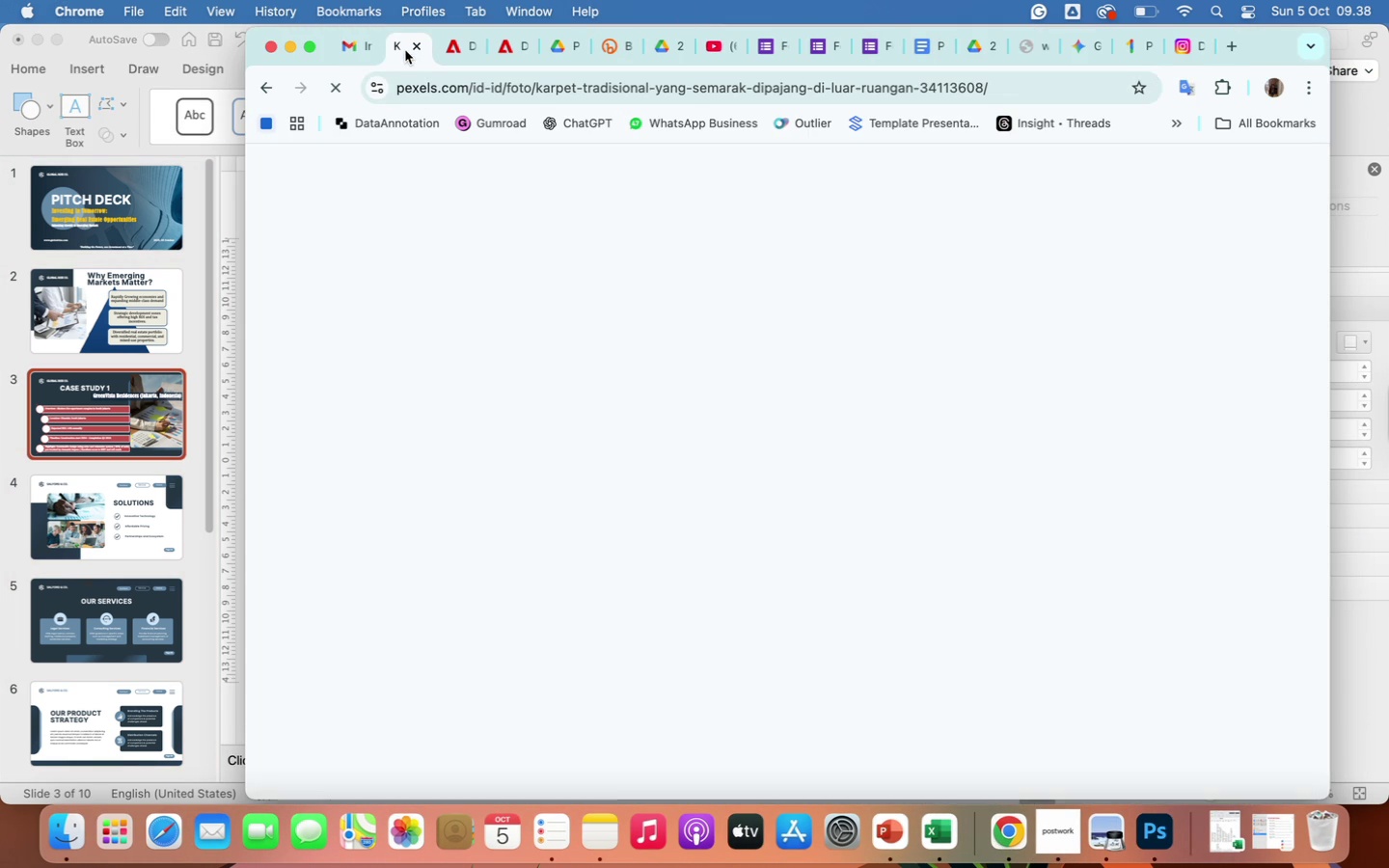 
left_click([625, 188])
 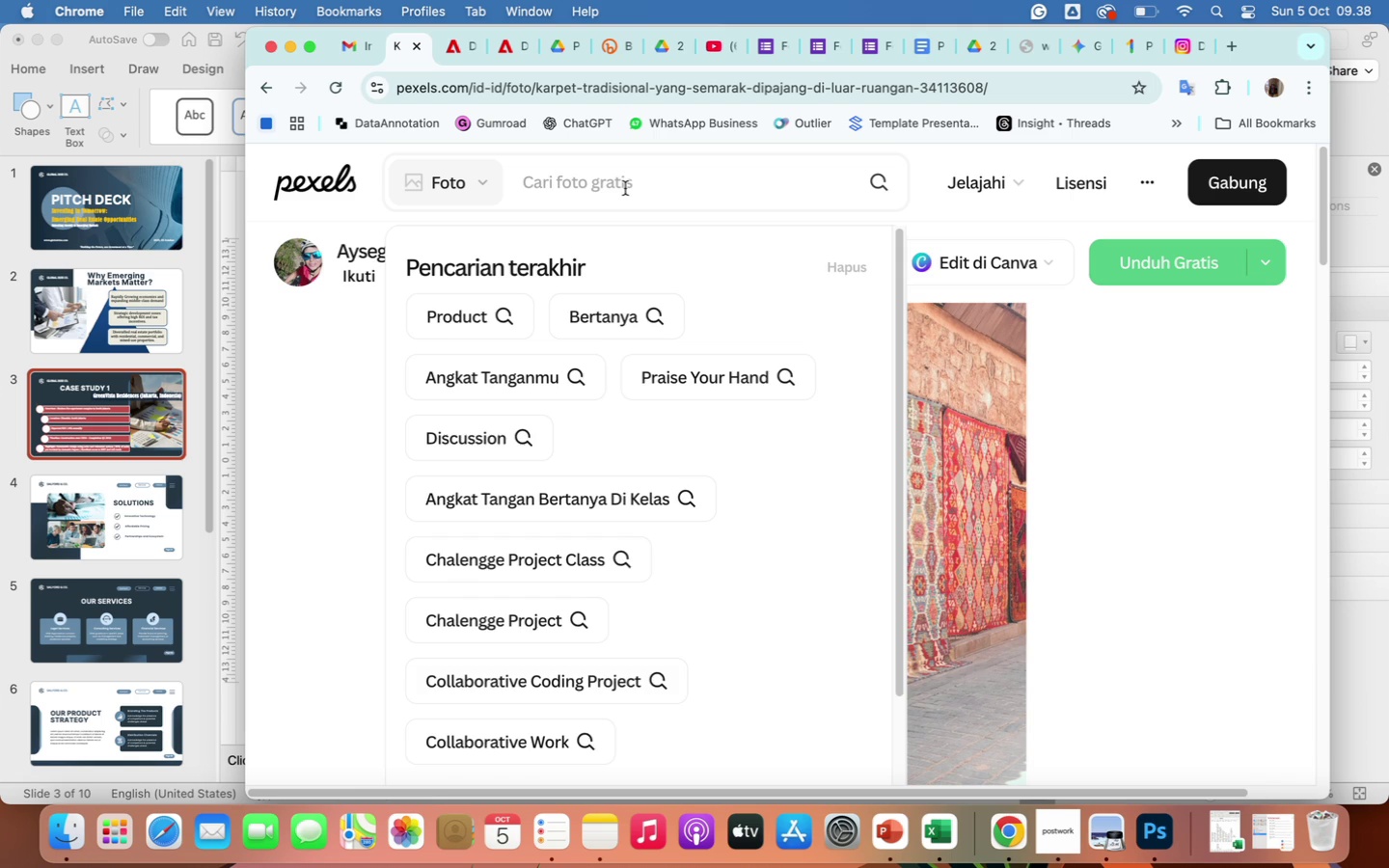 
type(apart)
 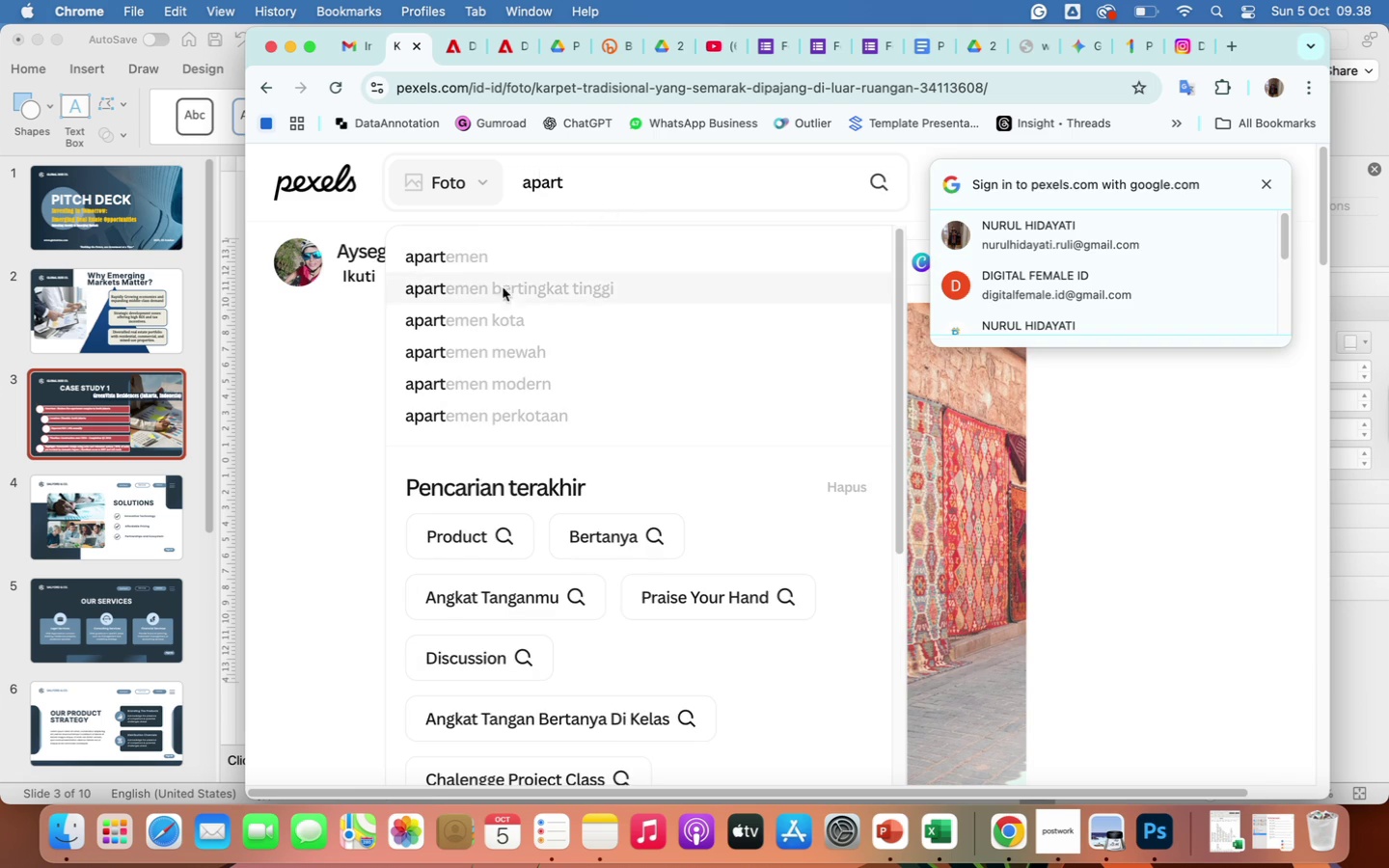 
left_click([507, 323])
 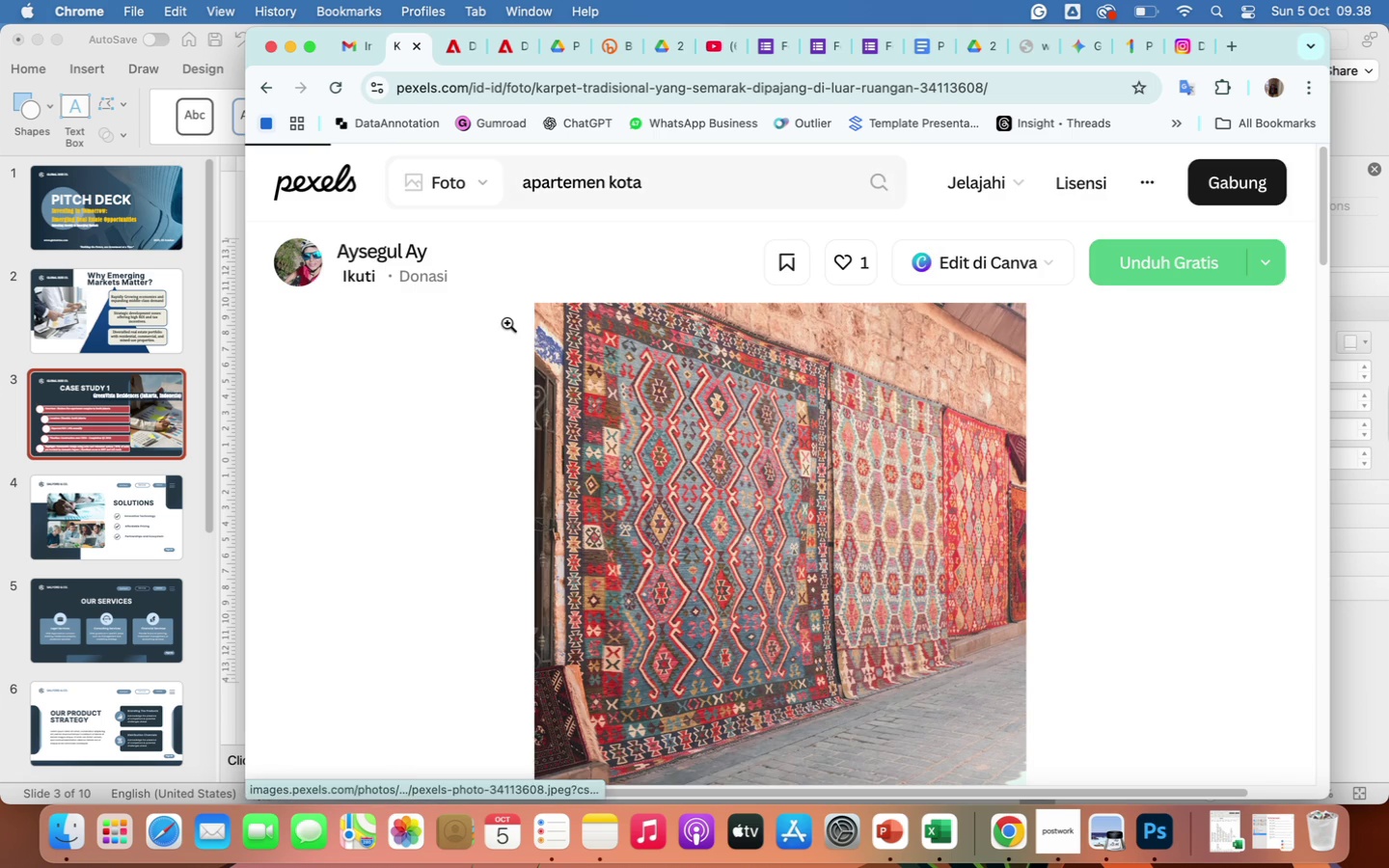 
scroll: coordinate [883, 323], scroll_direction: up, amount: 111.0
 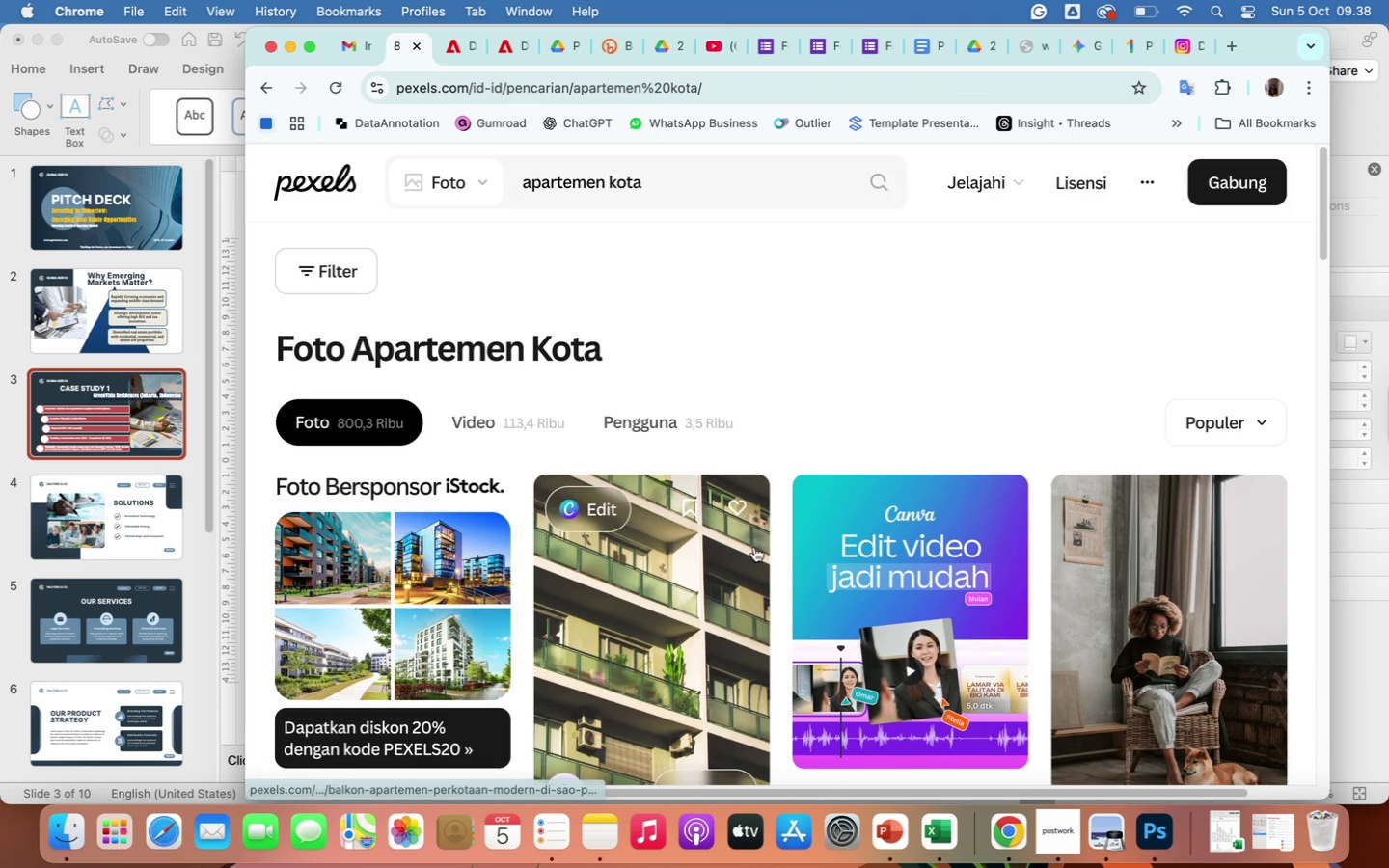 
scroll: coordinate [686, 672], scroll_direction: down, amount: 96.0
 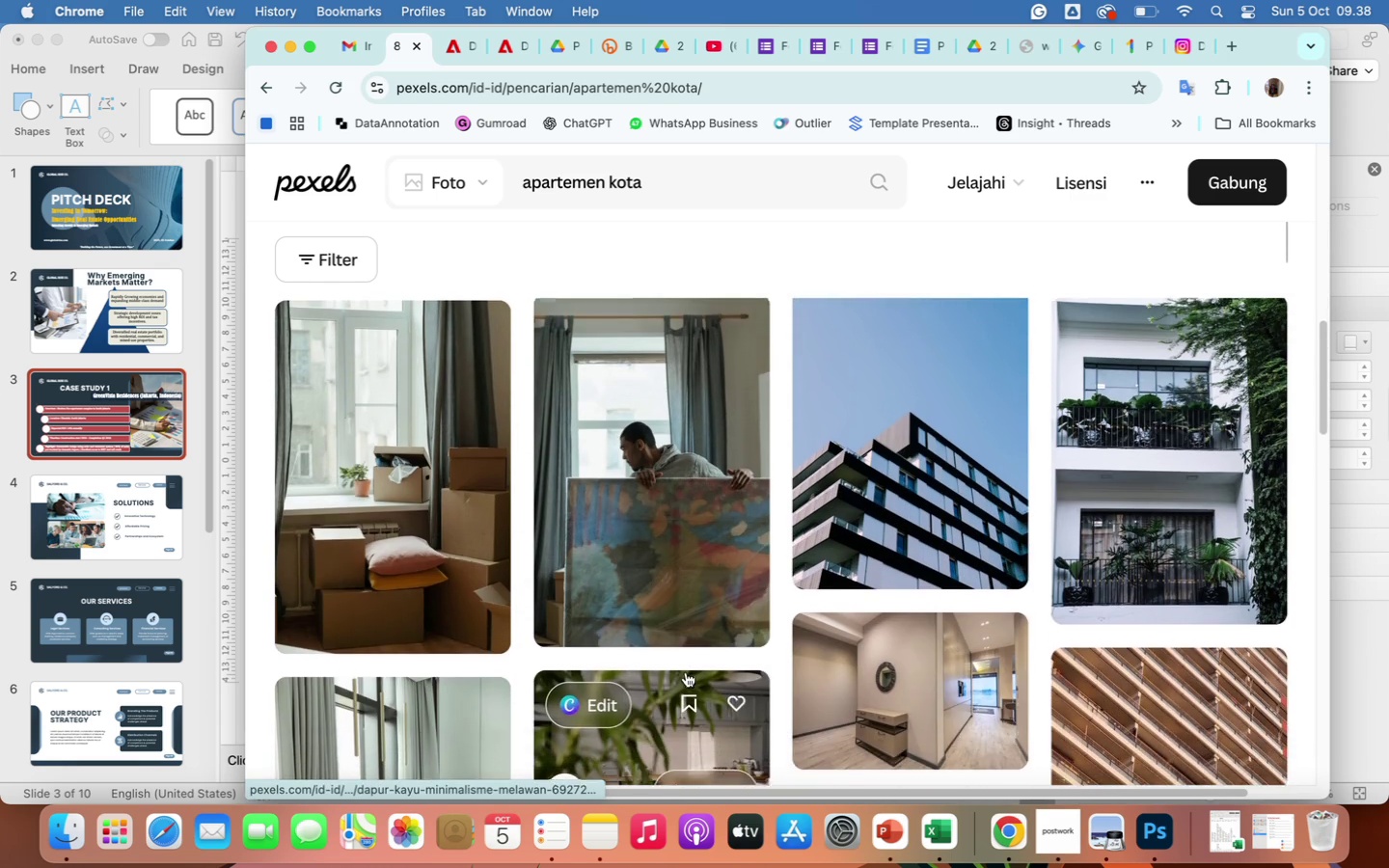 
scroll: coordinate [686, 672], scroll_direction: up, amount: 9.0
 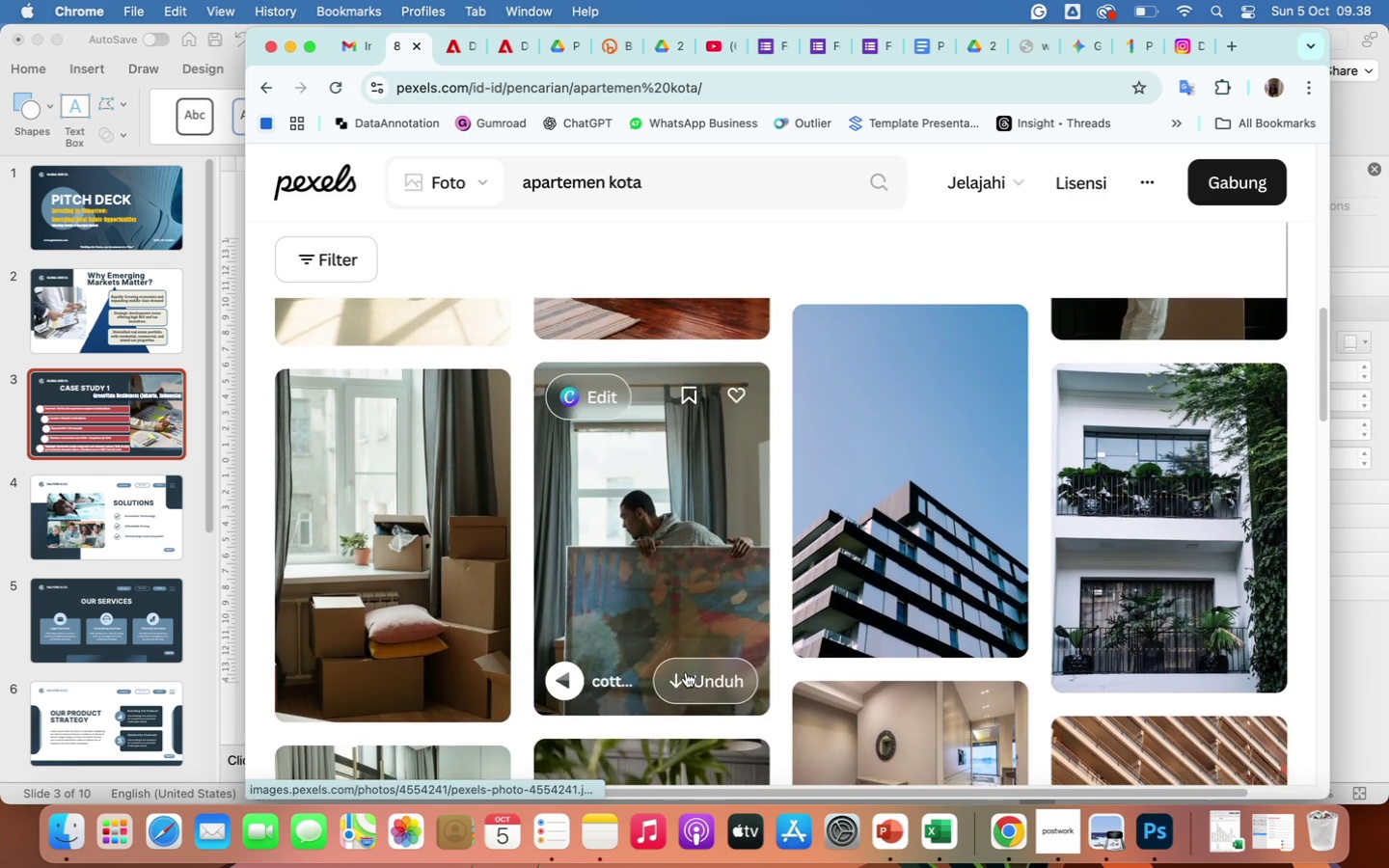 
scroll: coordinate [686, 672], scroll_direction: down, amount: 179.0
 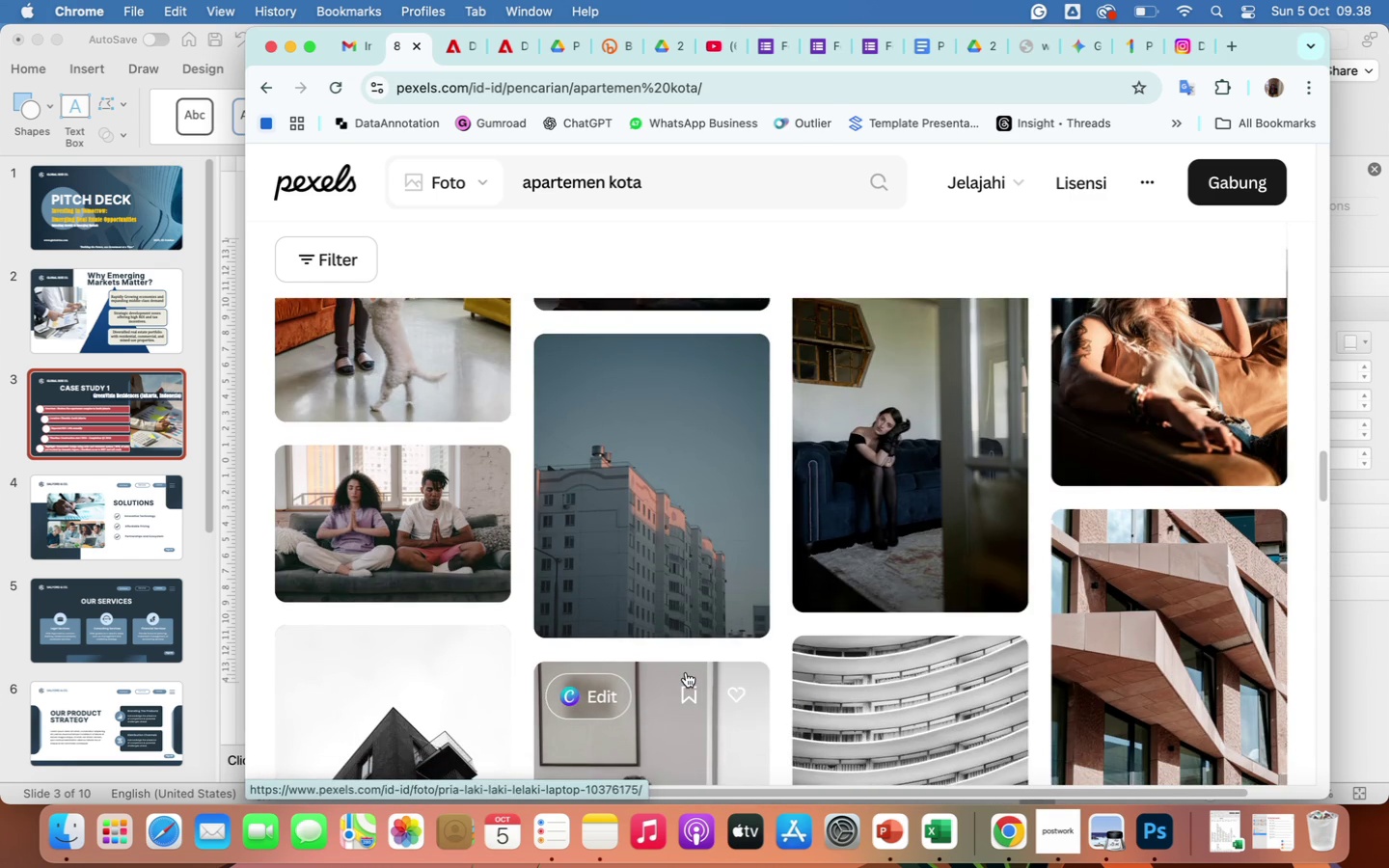 
scroll: coordinate [687, 655], scroll_direction: down, amount: 111.0
 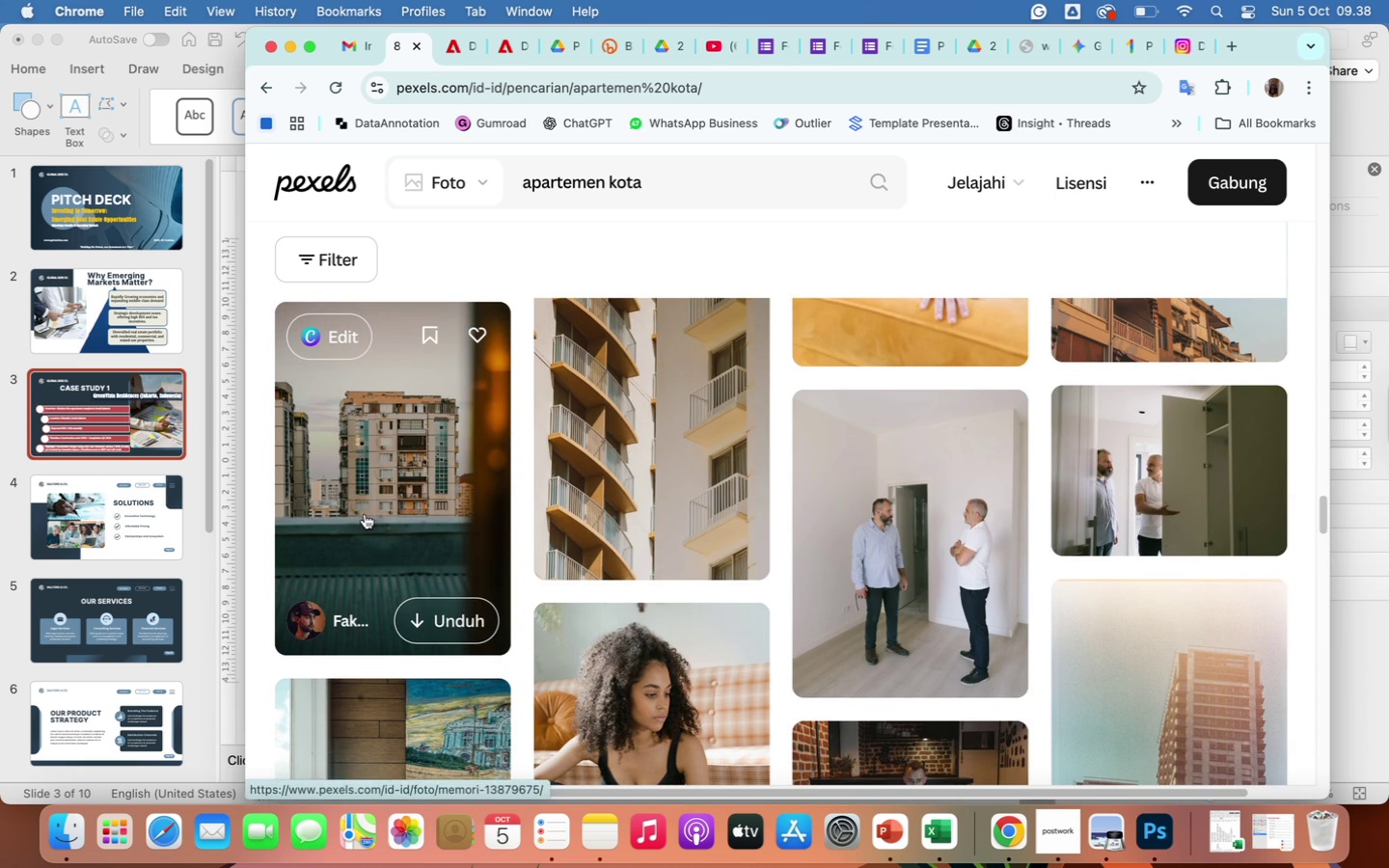 
left_click([437, 626])
 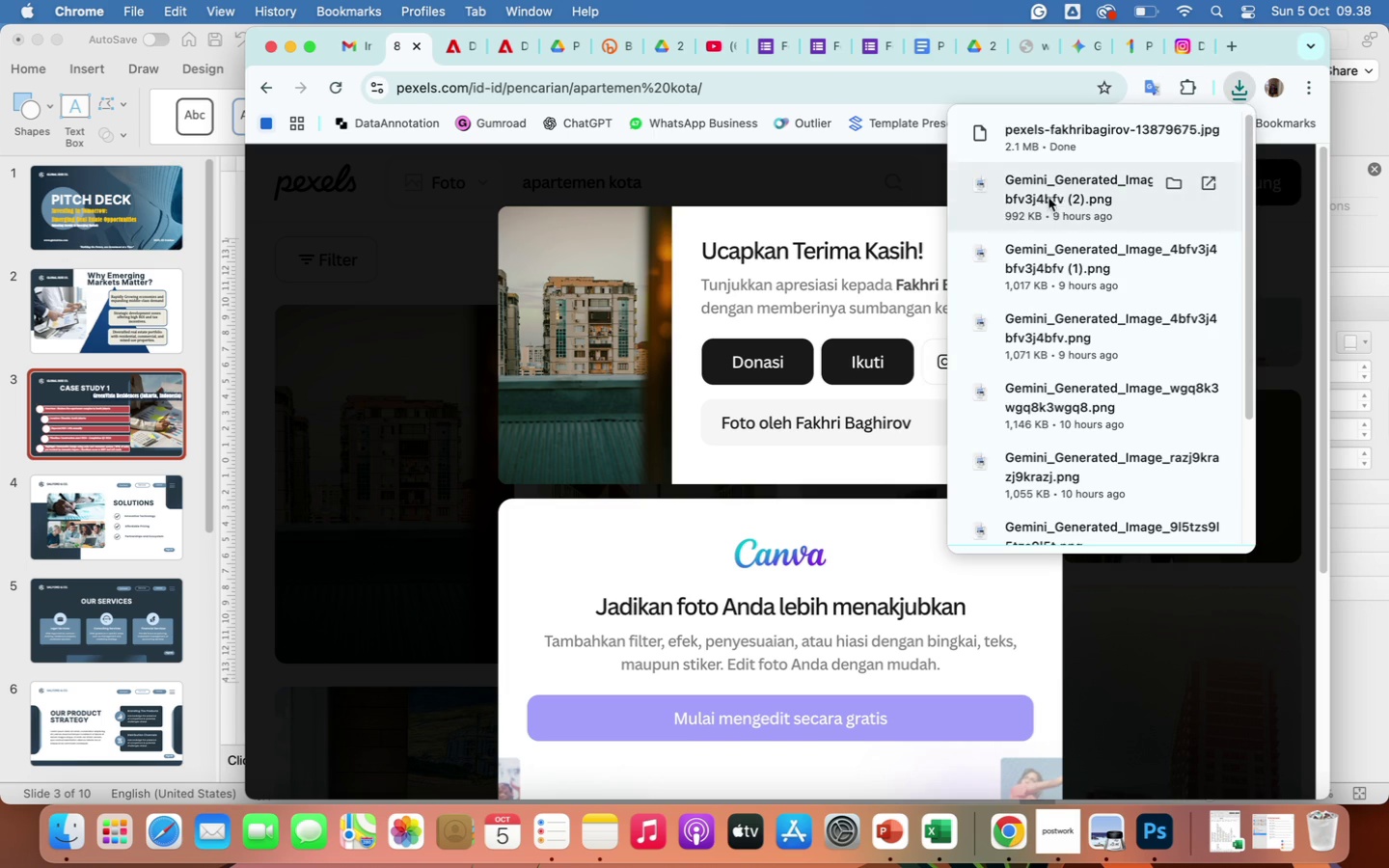 
left_click([1312, 247])
 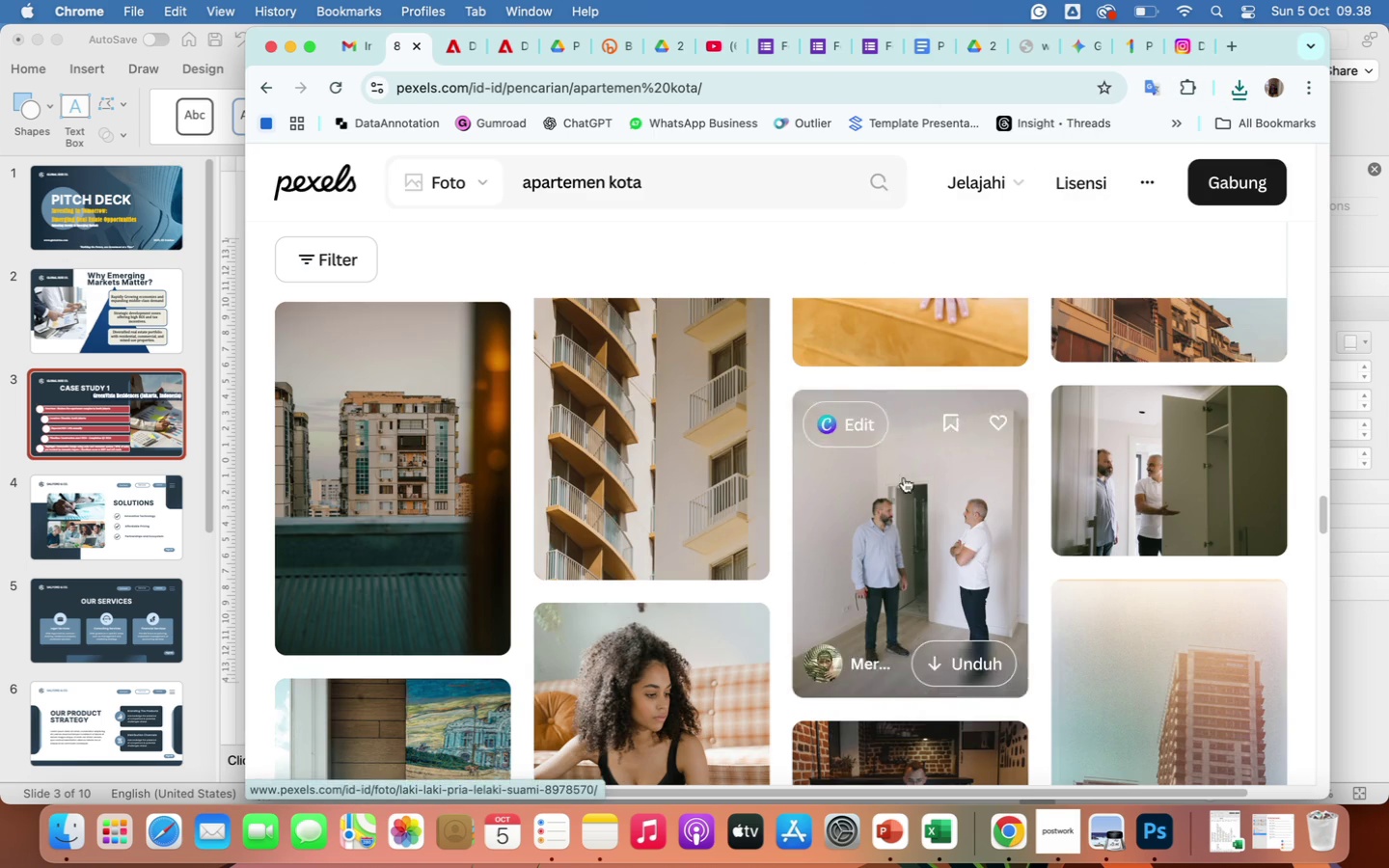 
scroll: coordinate [922, 702], scroll_direction: down, amount: 16.0
 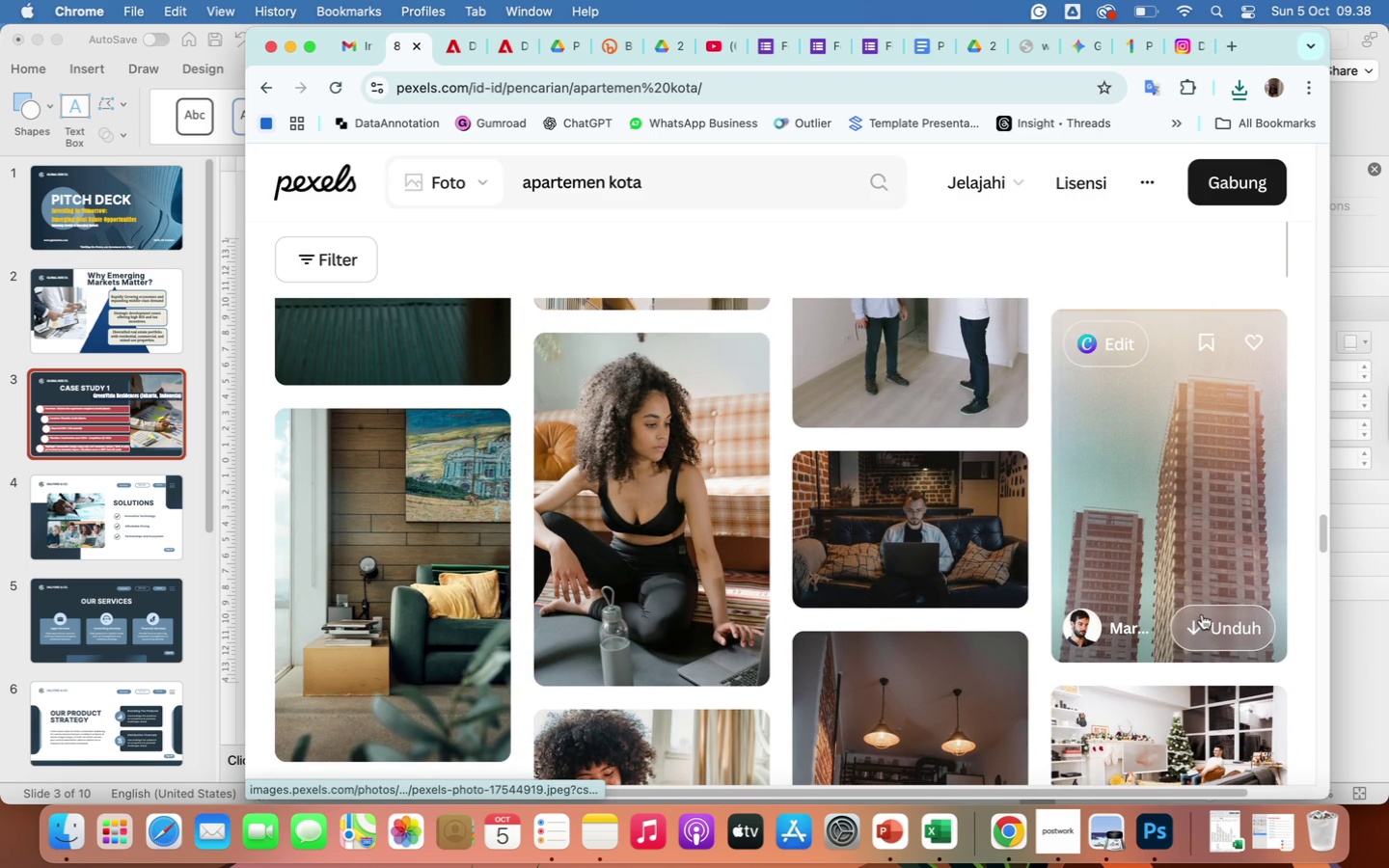 
left_click([1210, 625])
 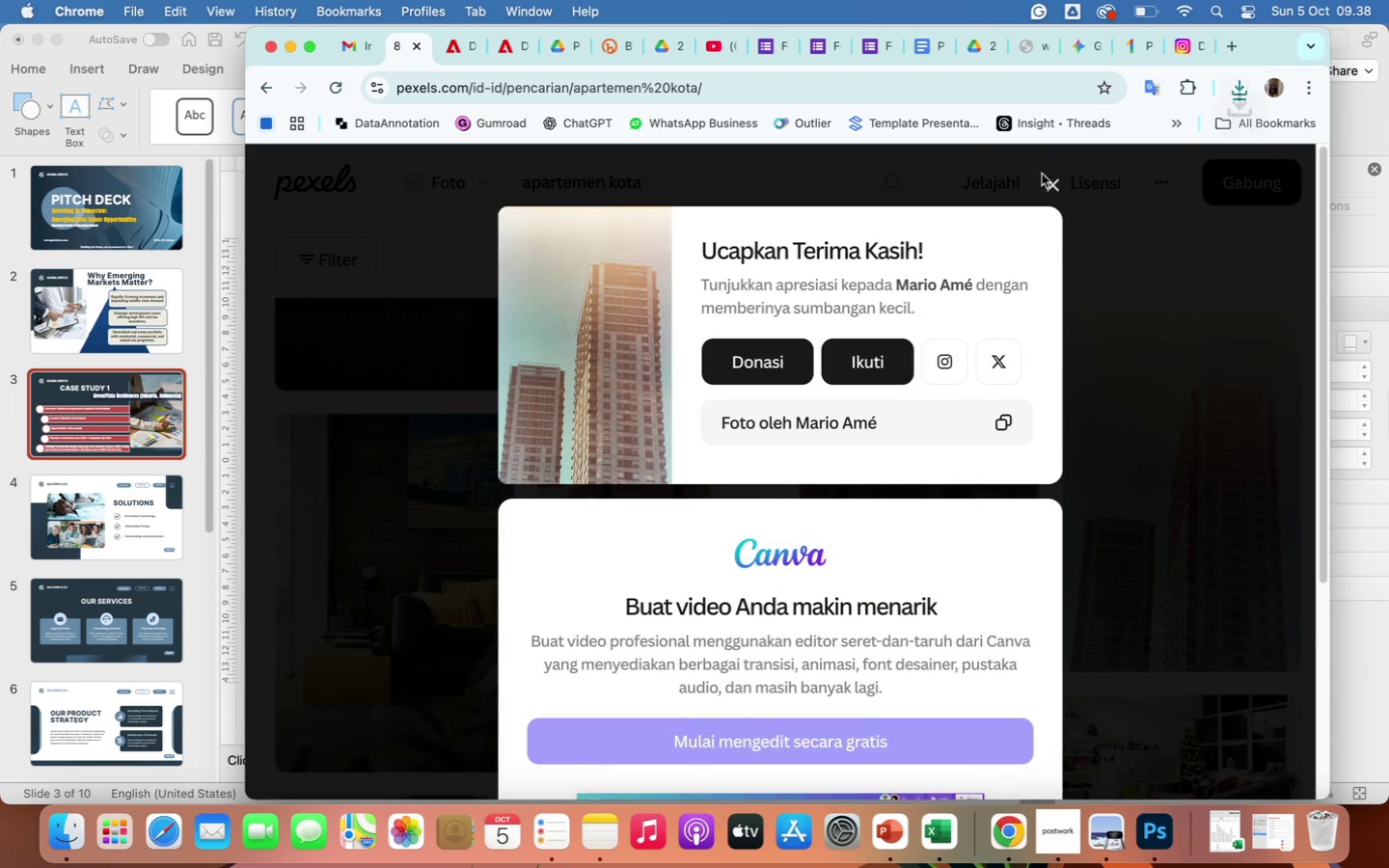 
left_click([1052, 185])
 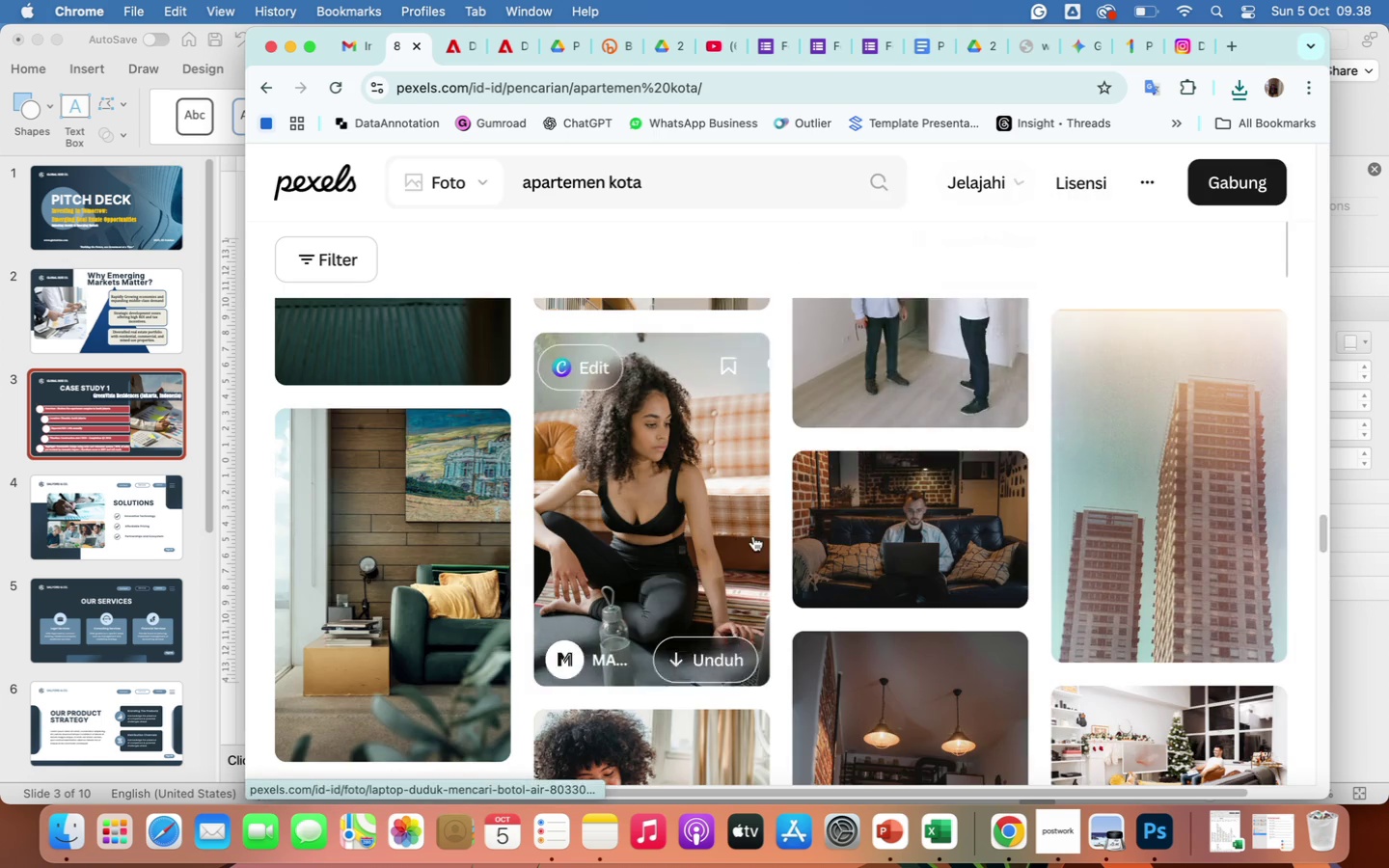 
scroll: coordinate [753, 536], scroll_direction: down, amount: 110.0
 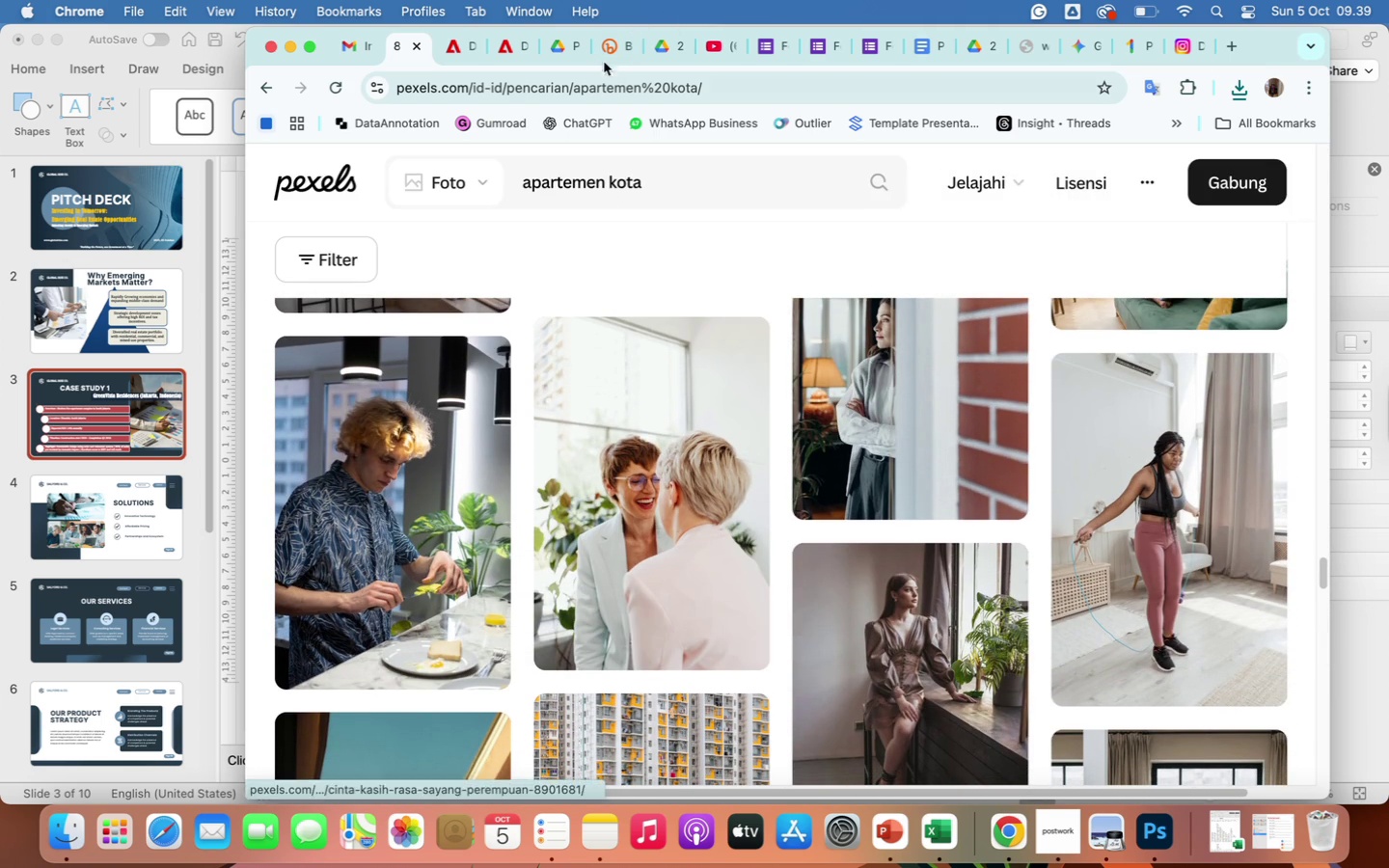 
left_click([673, 185])
 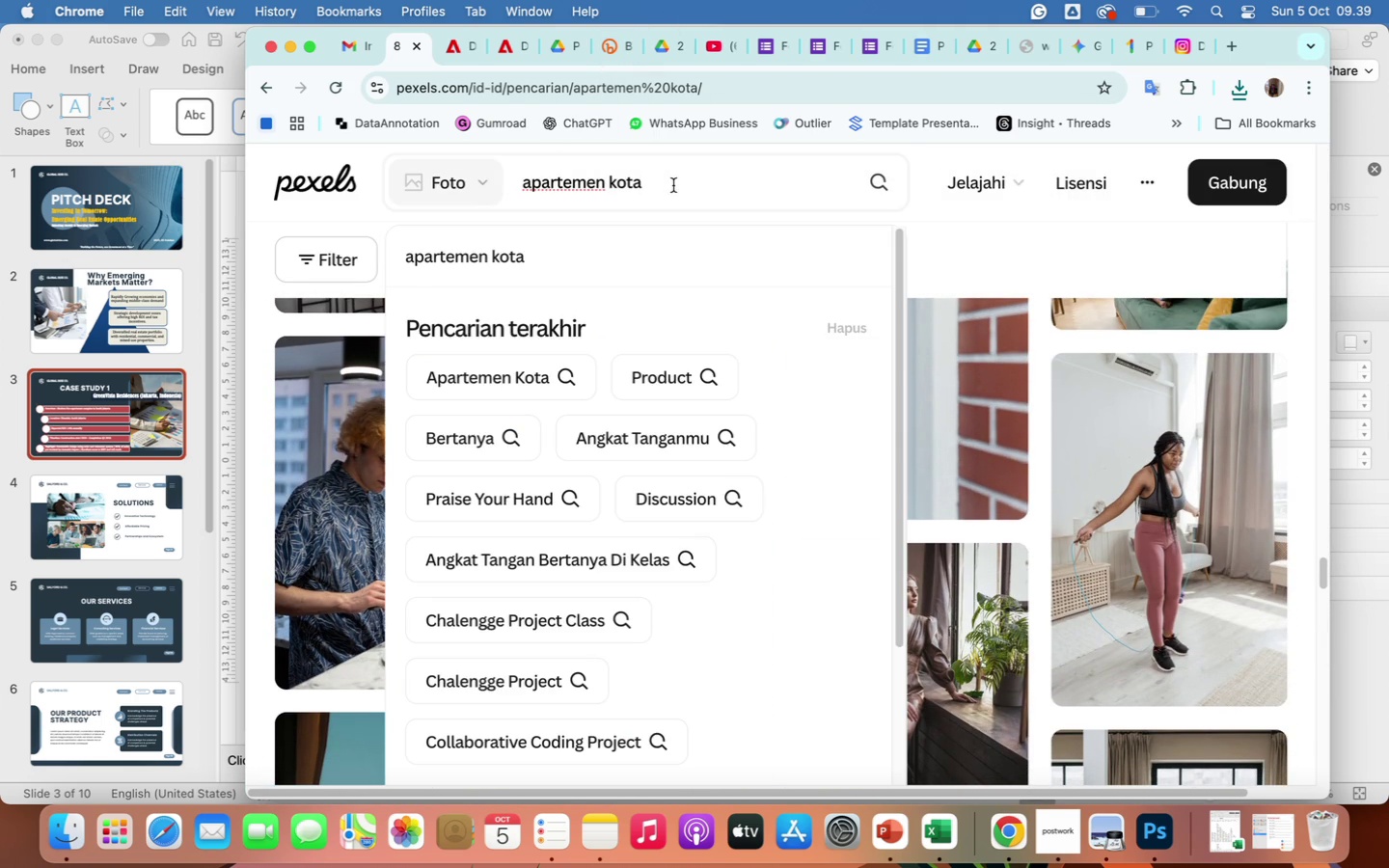 
type( new)
 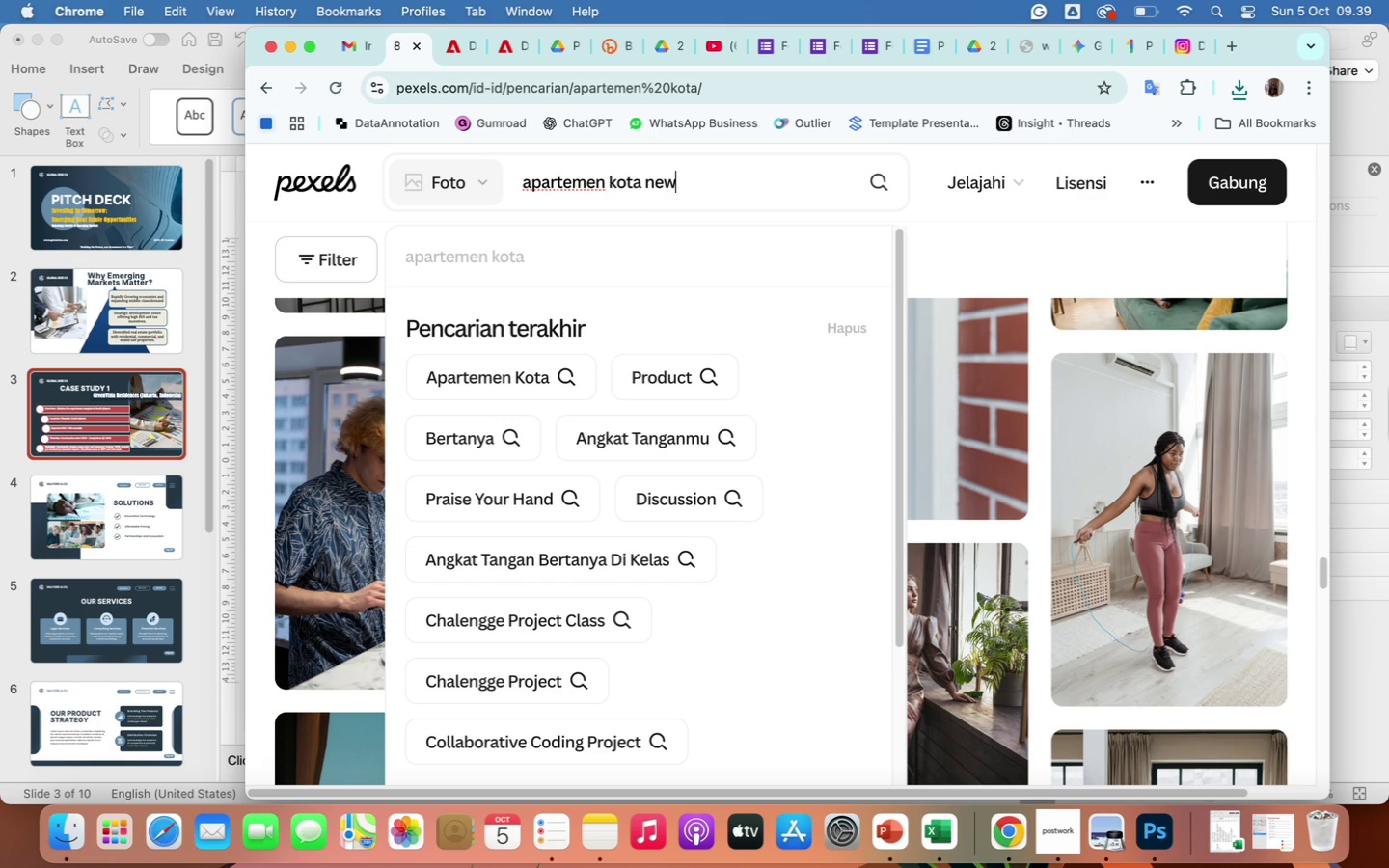 
key(Enter)
 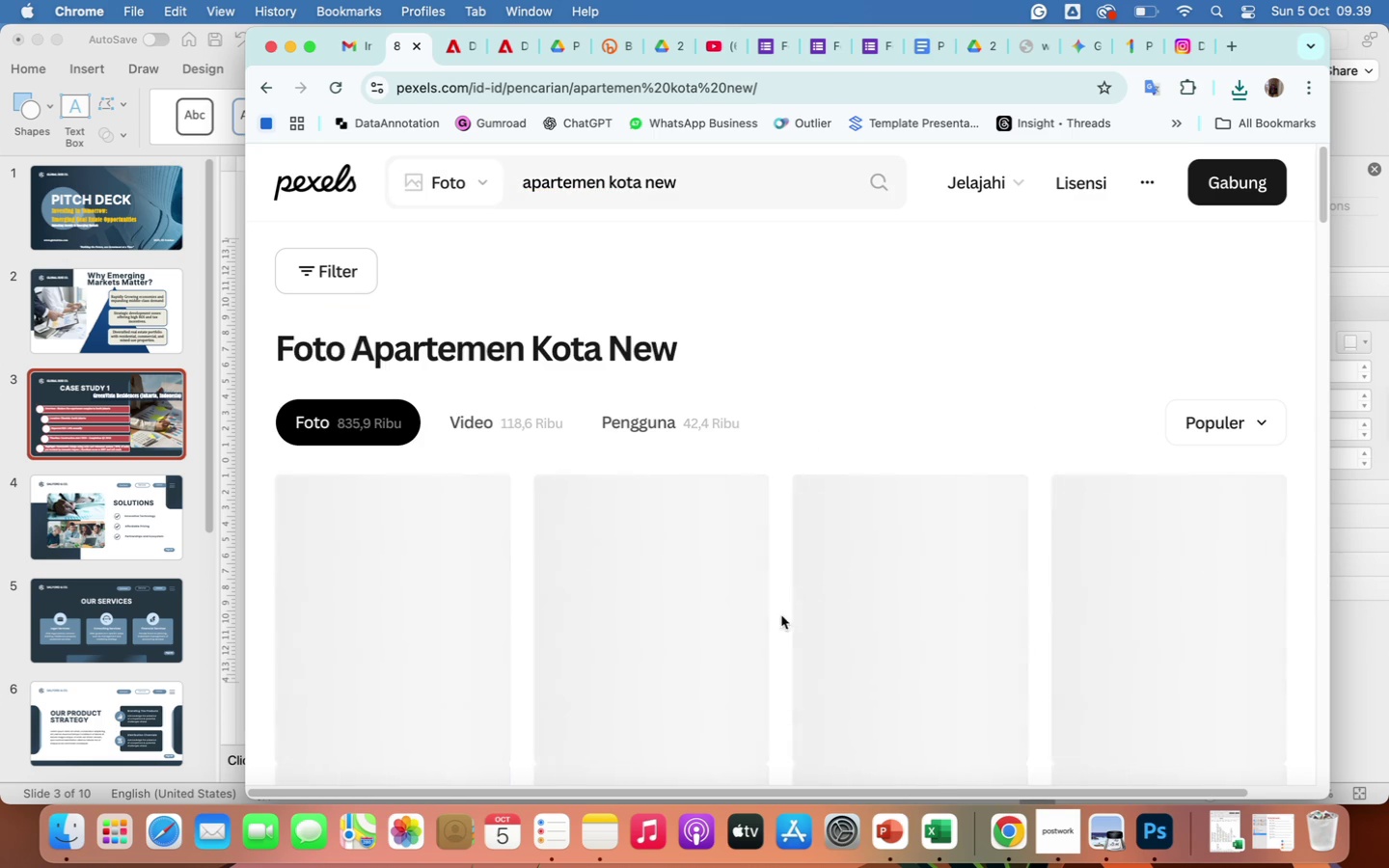 
scroll: coordinate [801, 637], scroll_direction: down, amount: 28.0
 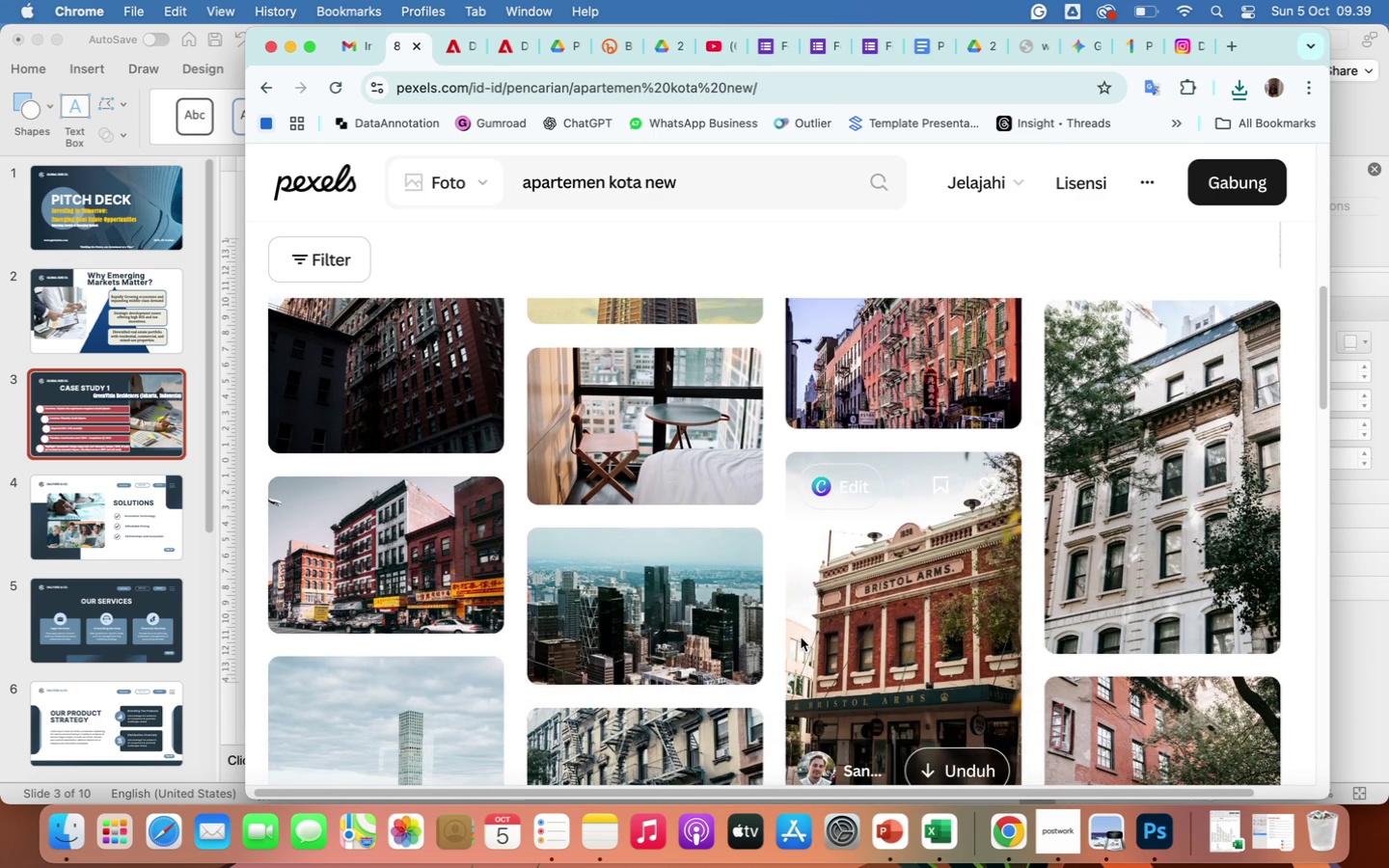 
scroll: coordinate [801, 637], scroll_direction: up, amount: 18.0
 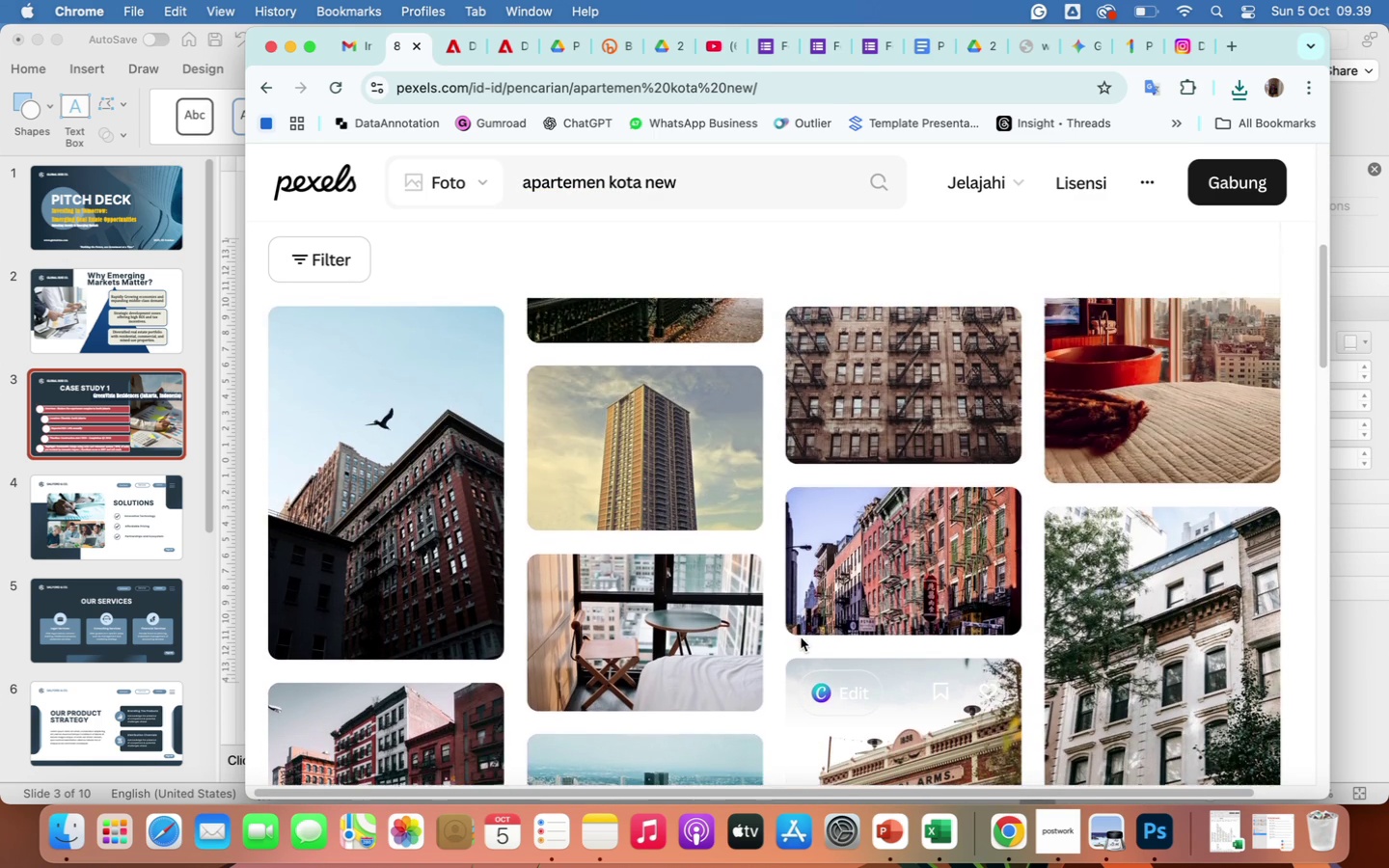 
scroll: coordinate [801, 627], scroll_direction: down, amount: 264.0
 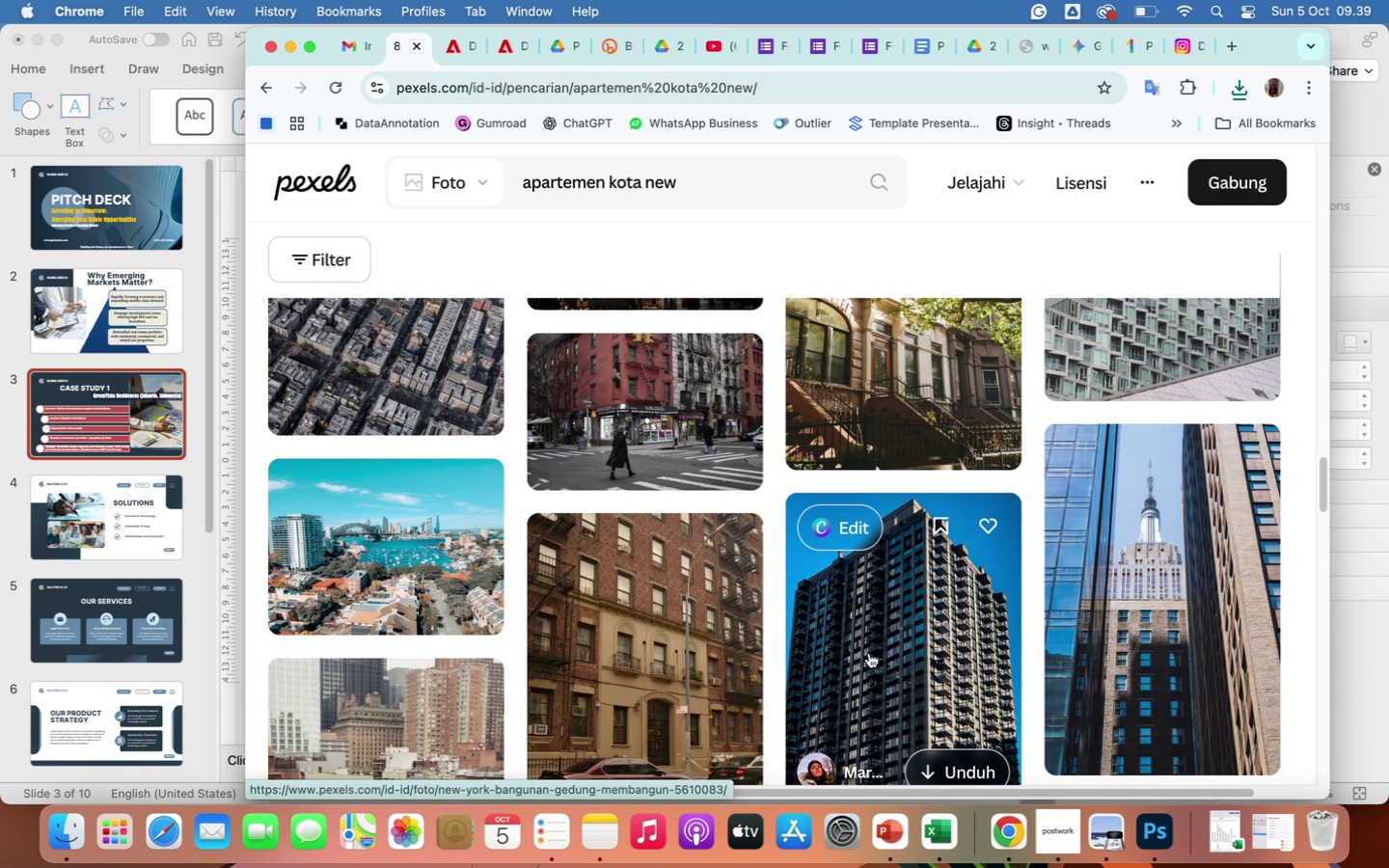 
left_click([935, 769])
 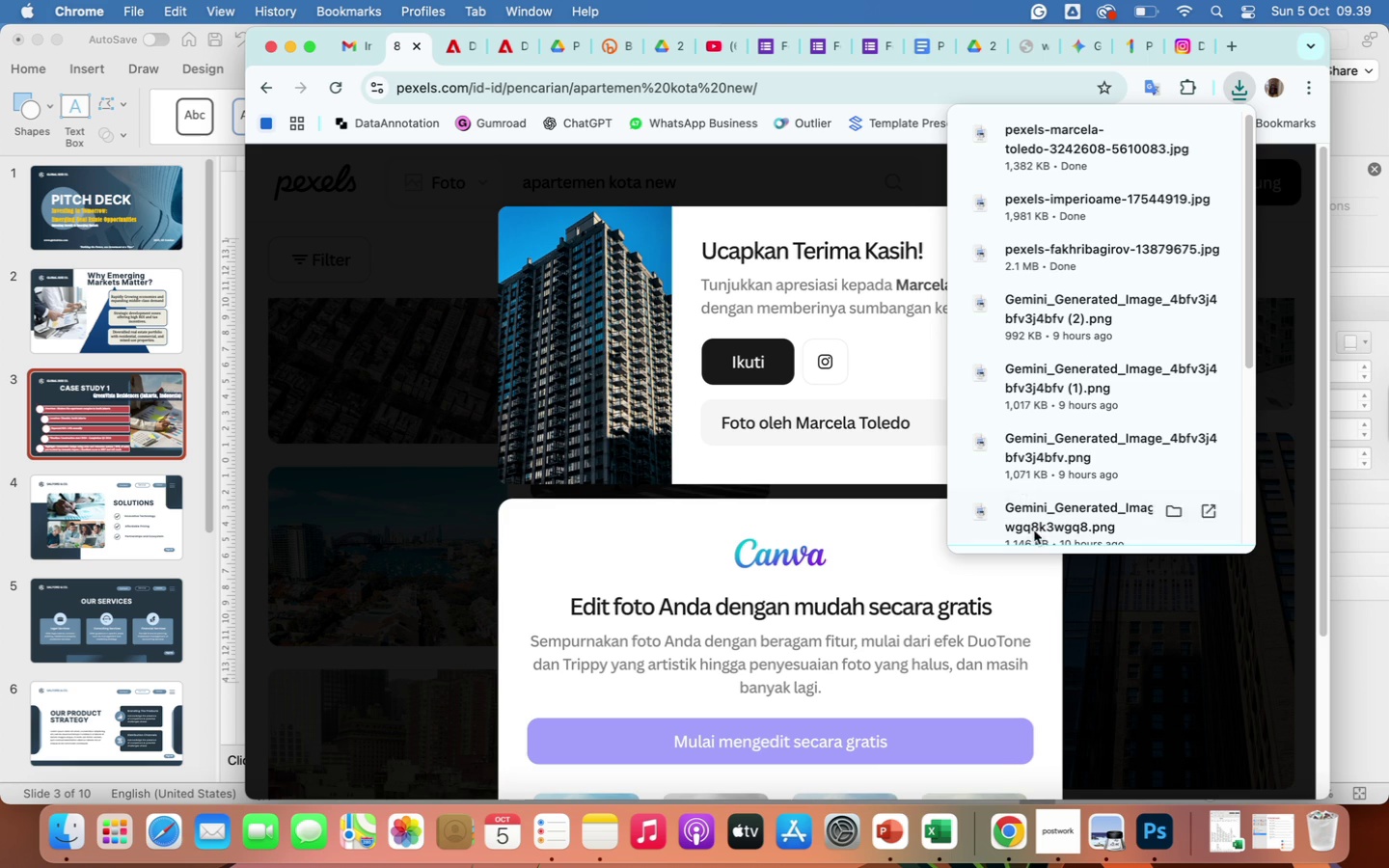 
wait(5.72)
 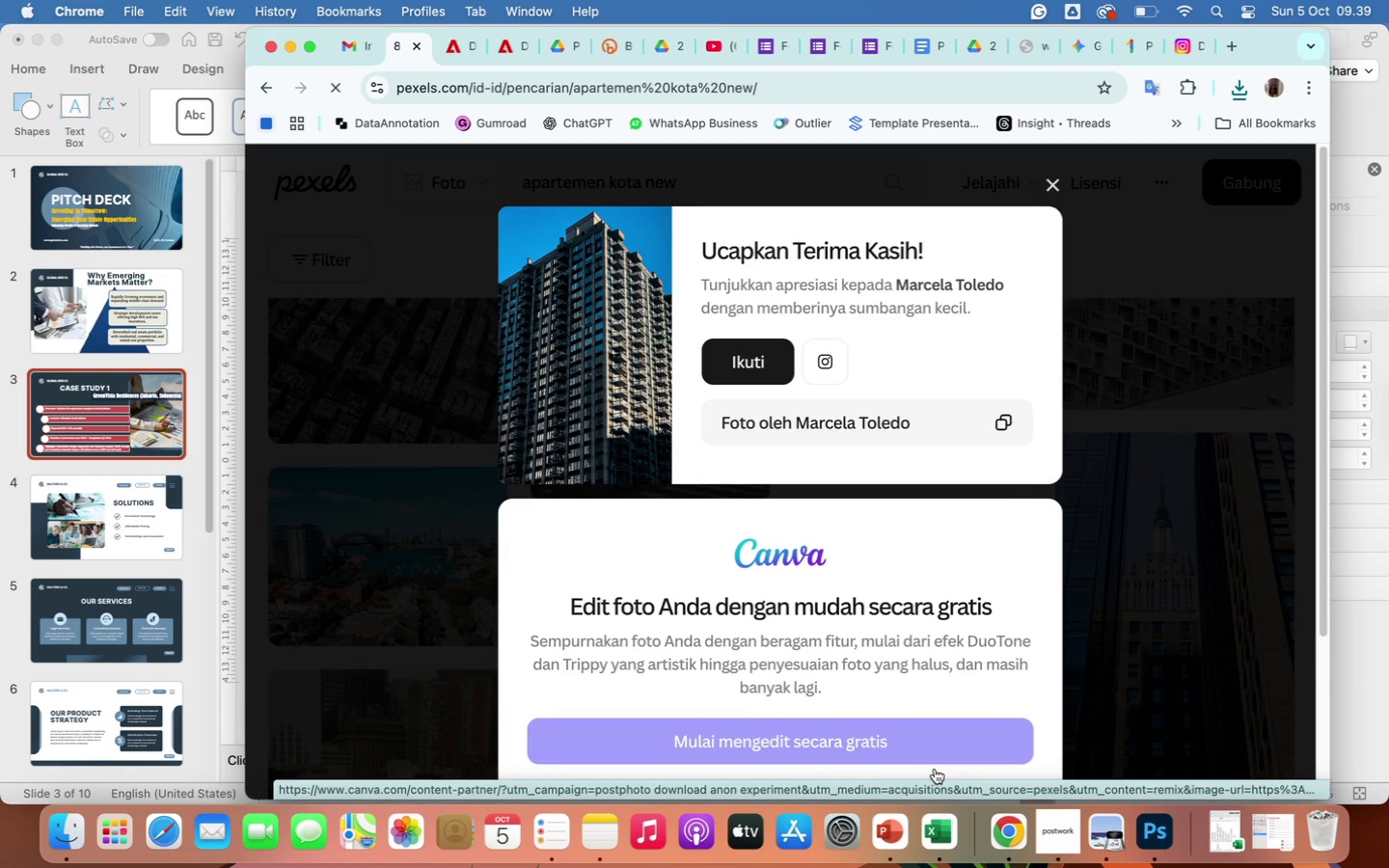 
left_click([896, 830])
 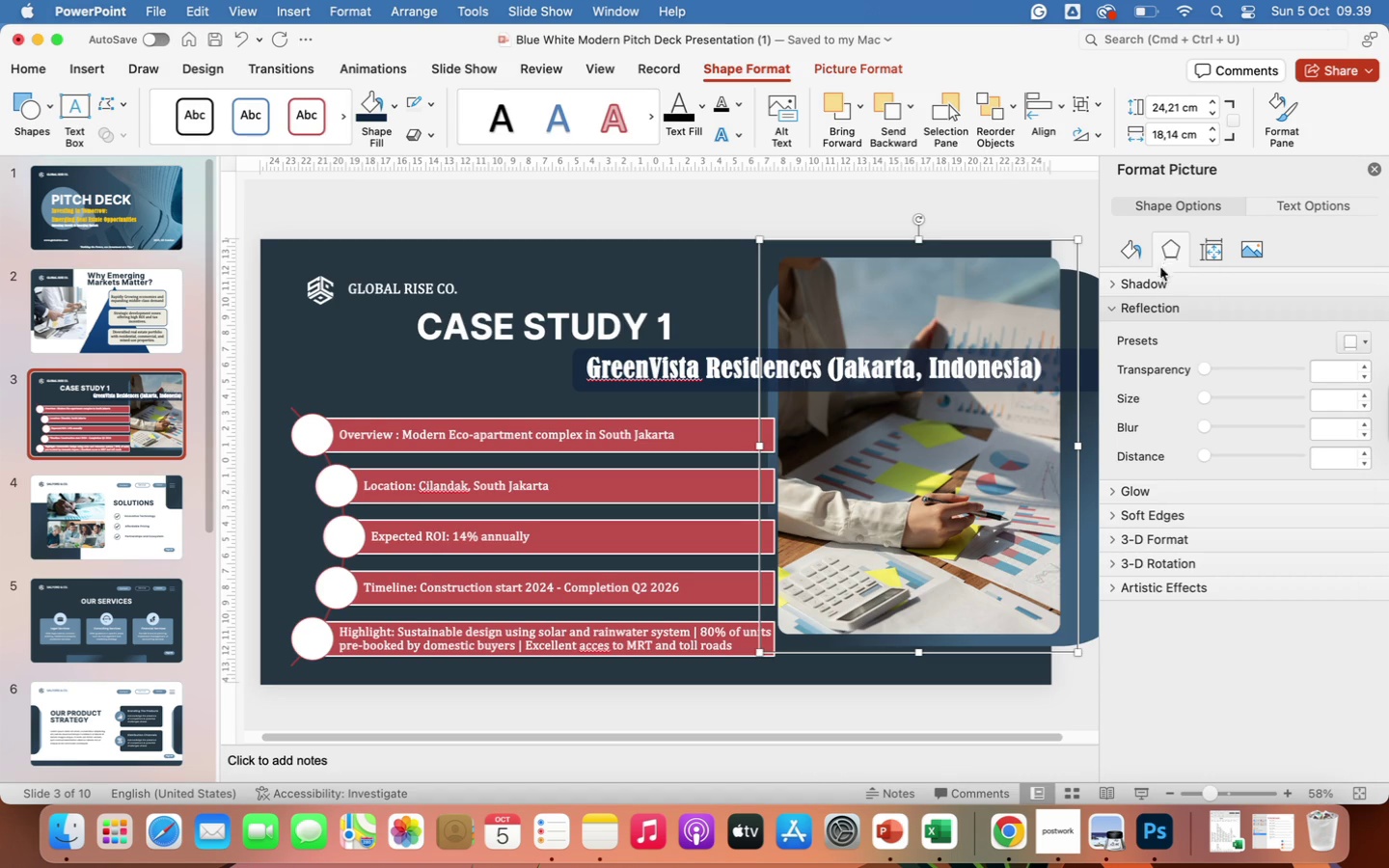 
left_click([988, 436])